 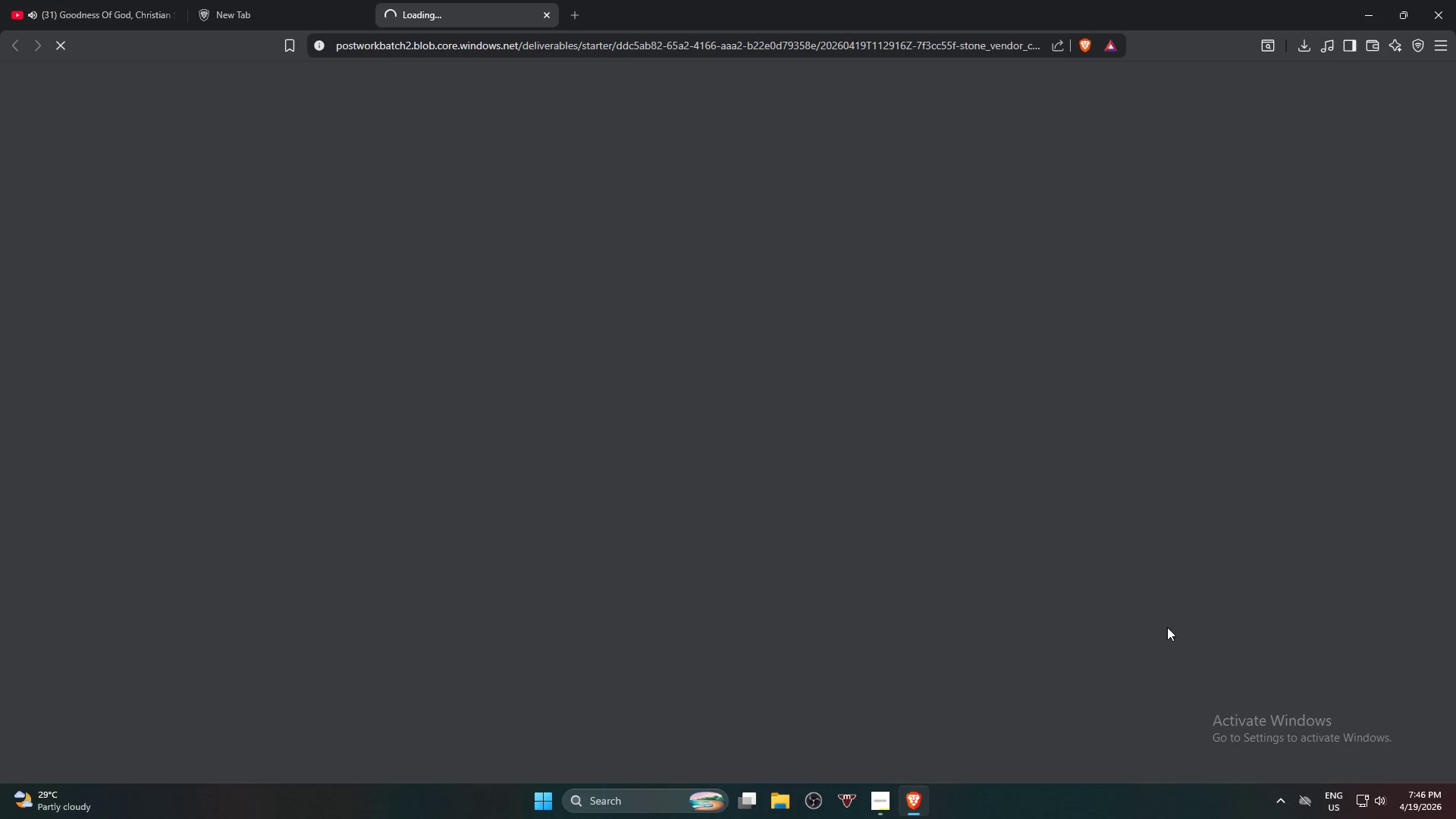 
left_click([1199, 96])
 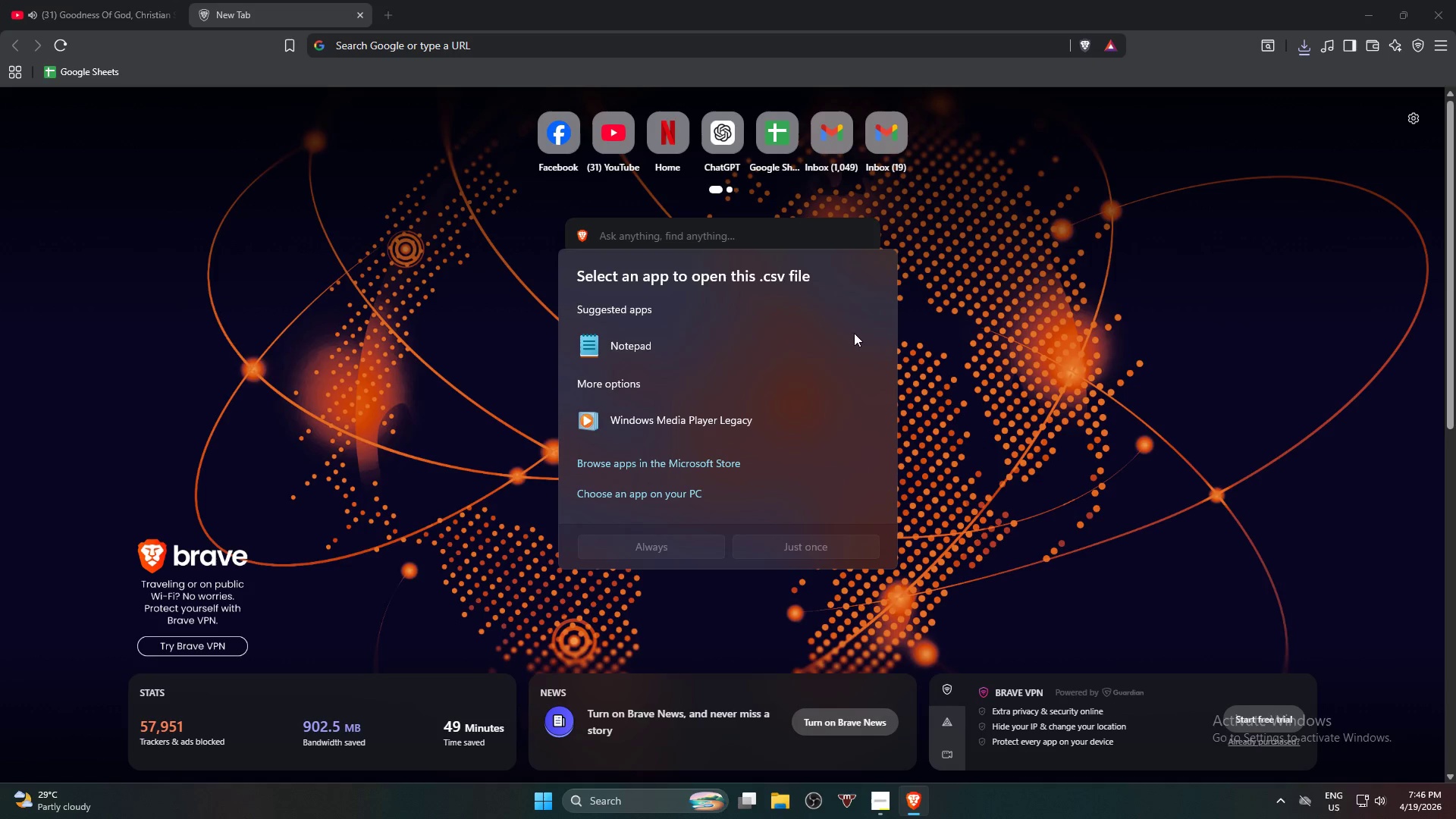 
left_click([729, 356])
 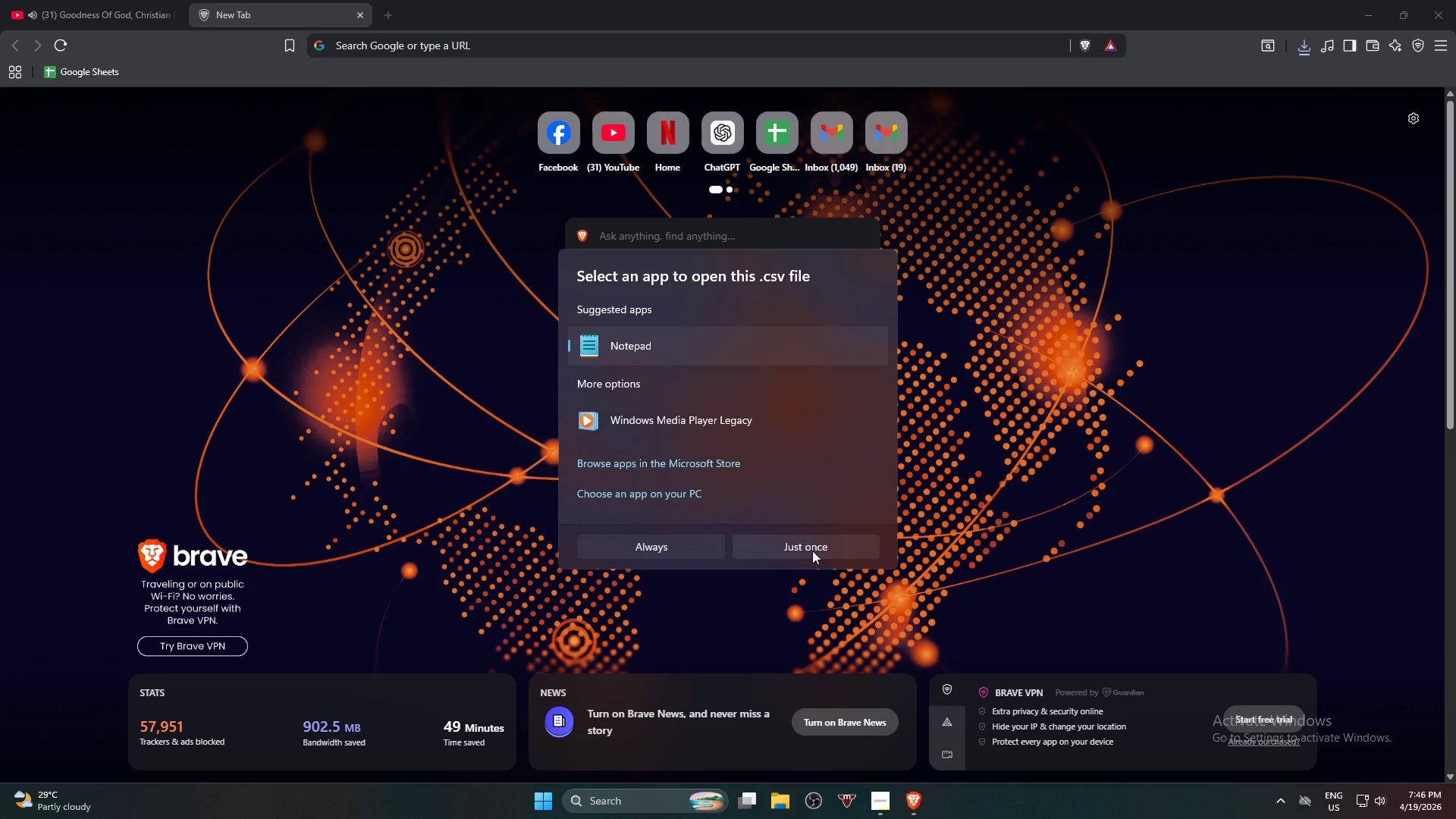 
left_click([812, 551])
 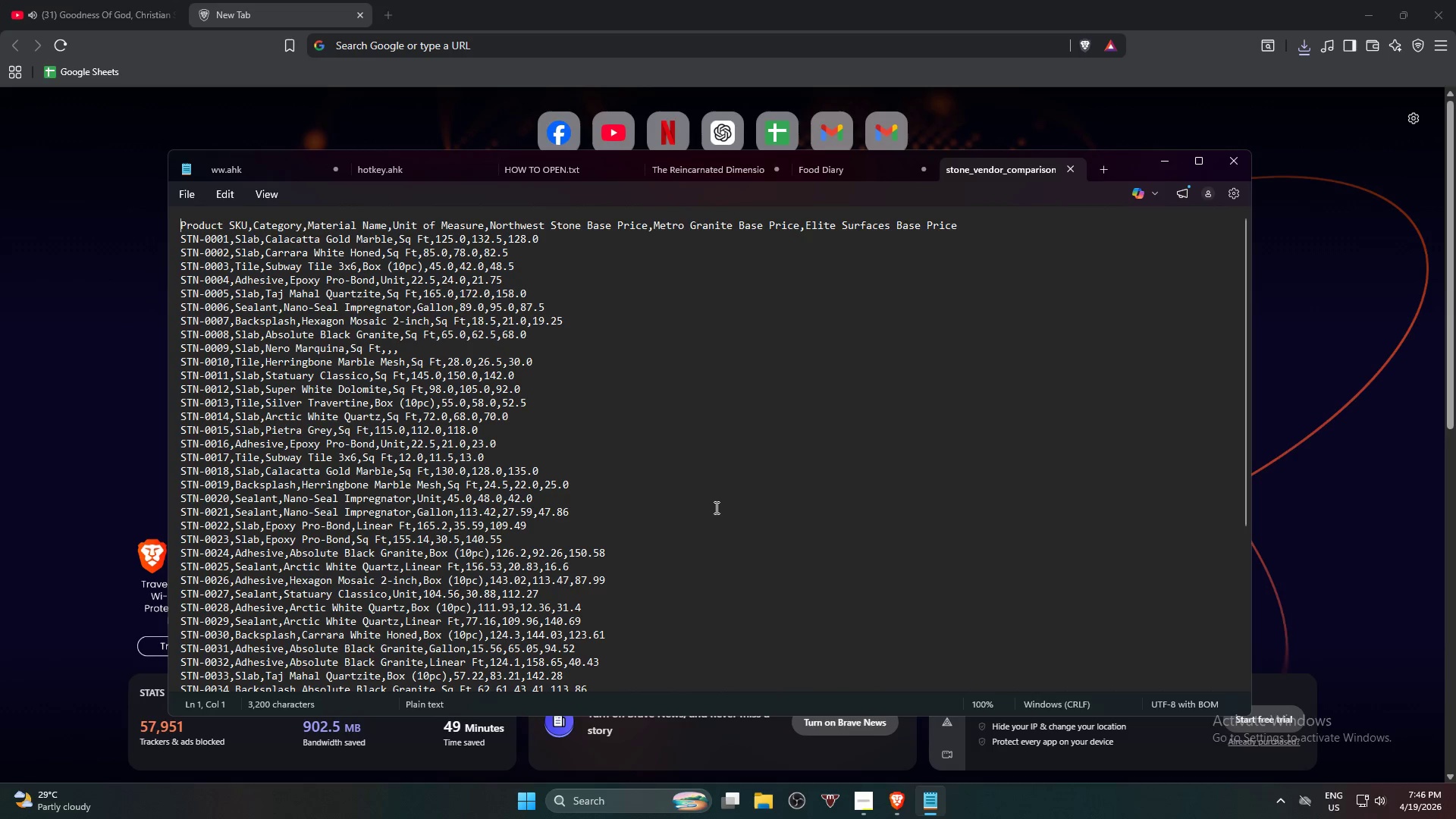 
hold_key(key=ControlLeft, duration=0.7)
 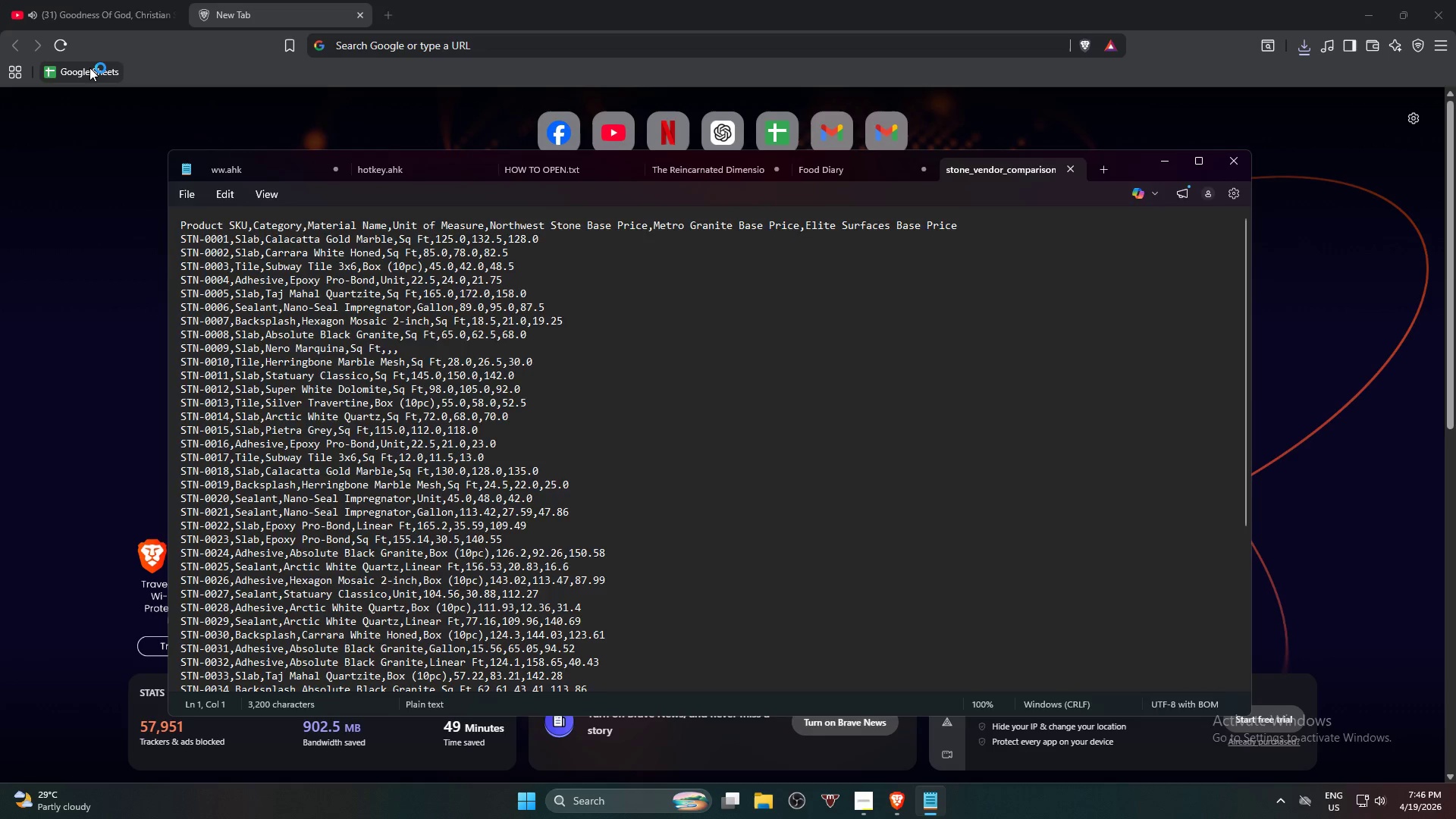 
left_click([89, 67])
 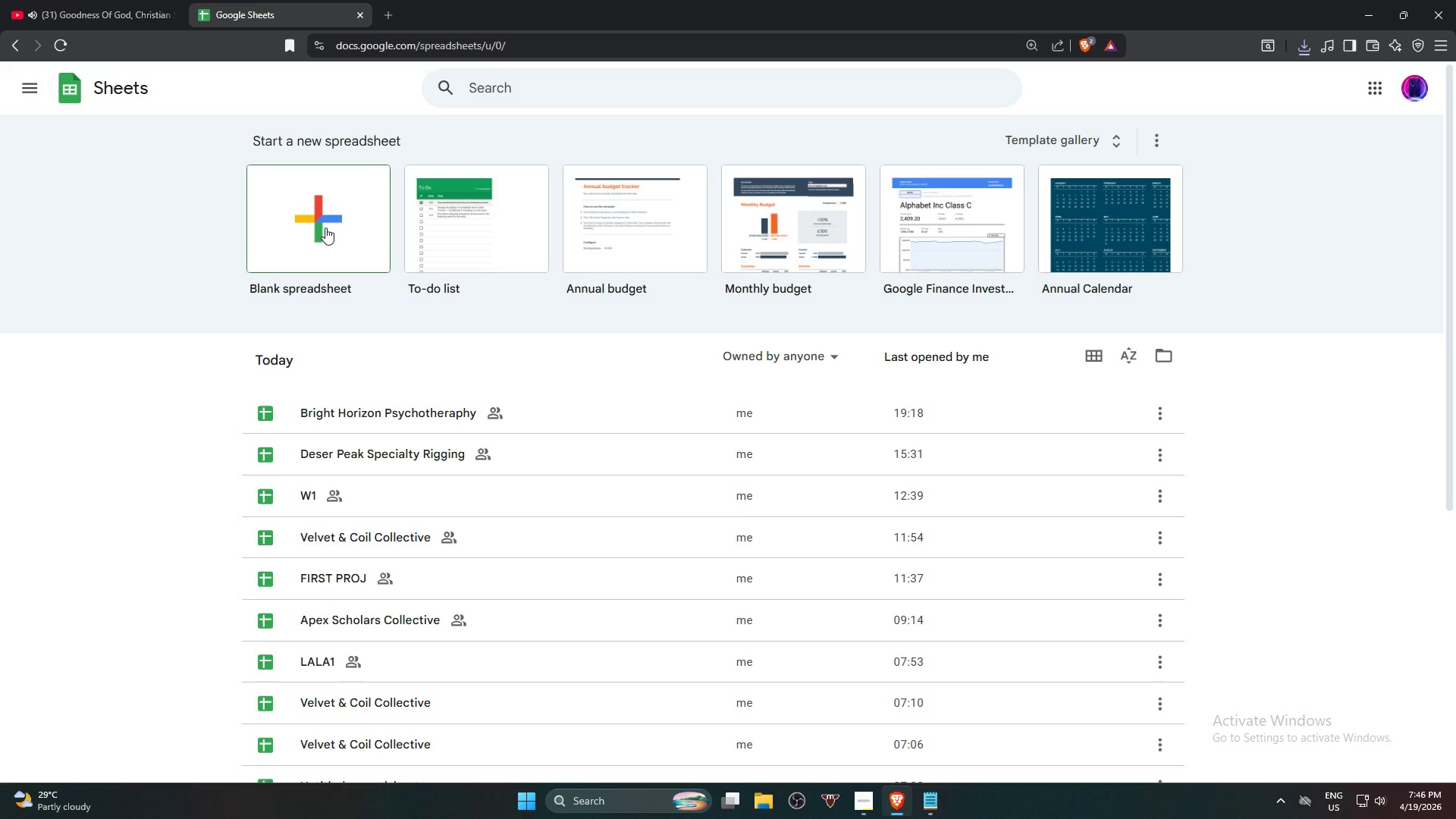 
left_click([340, 223])
 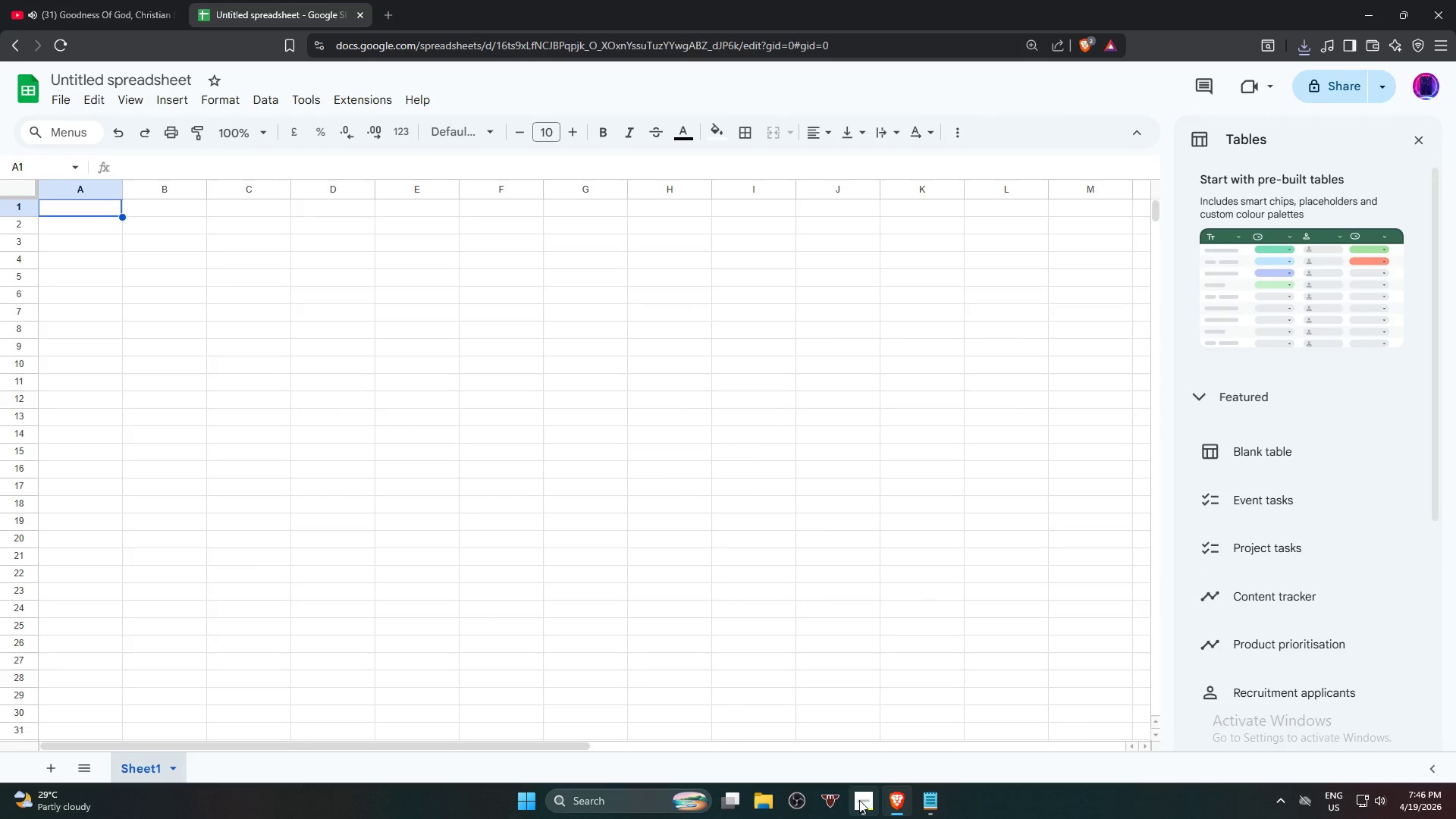 
left_click([870, 804])